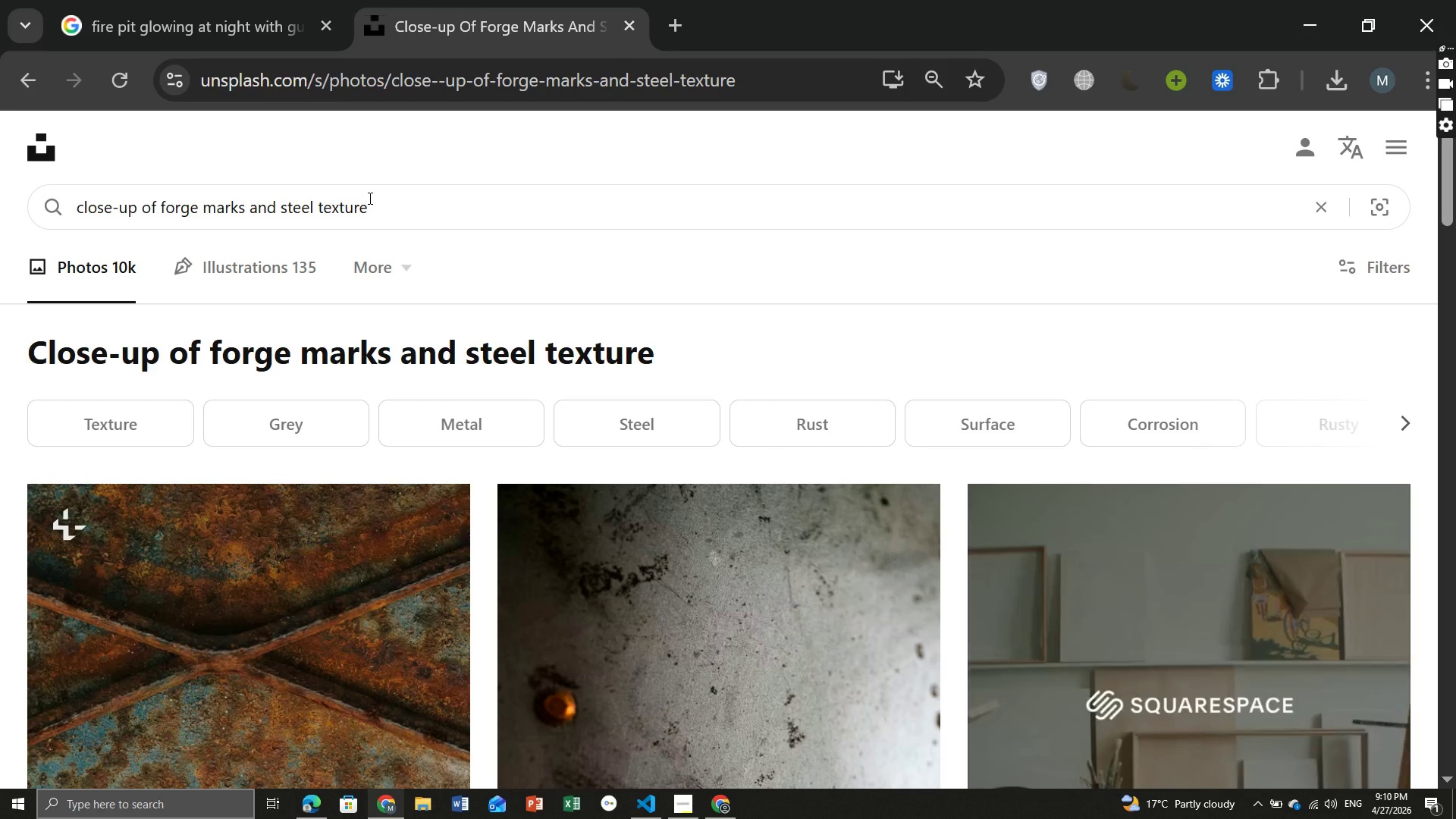 
key(Control+ControlLeft)
 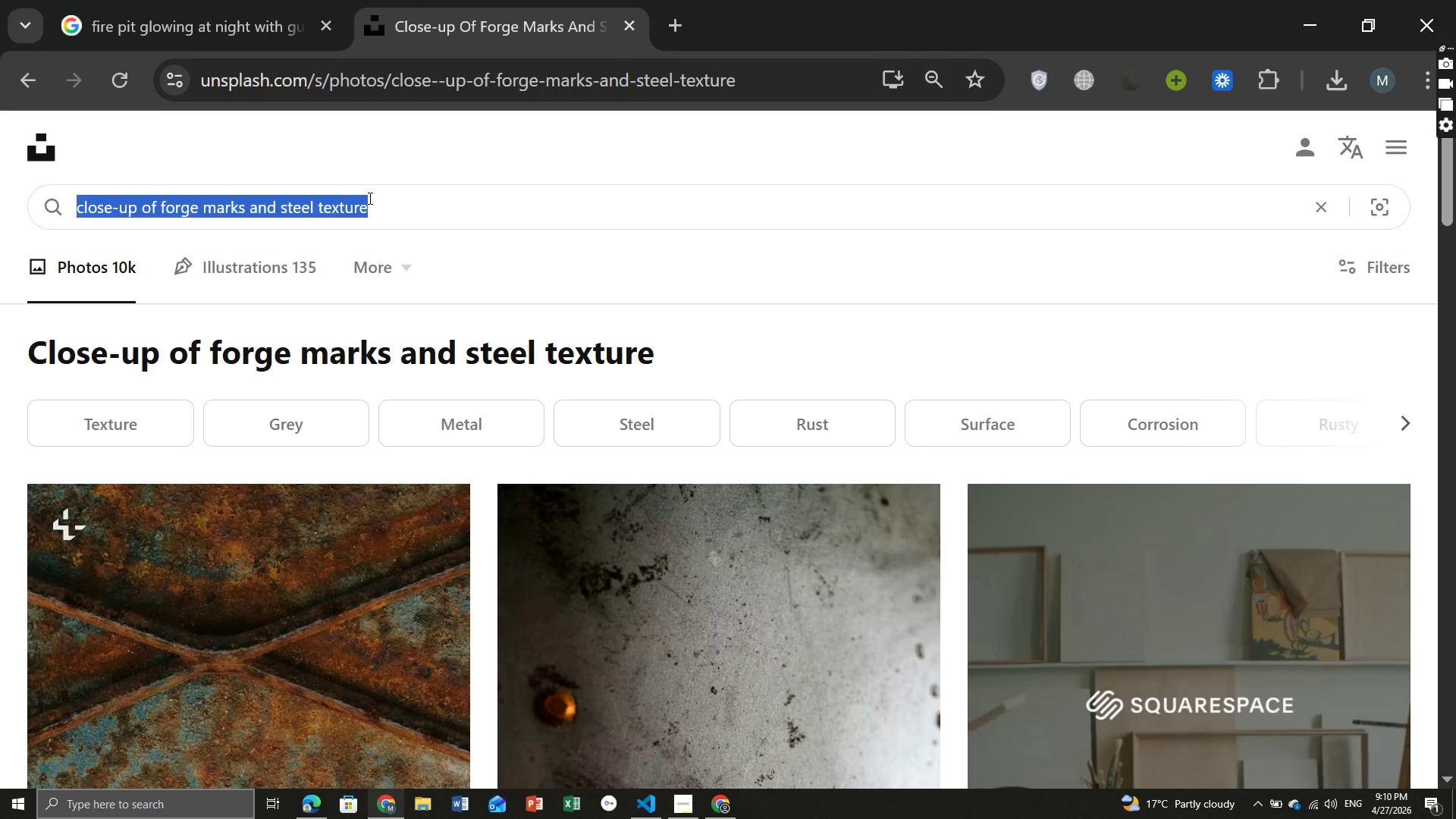 
key(Control+A)
 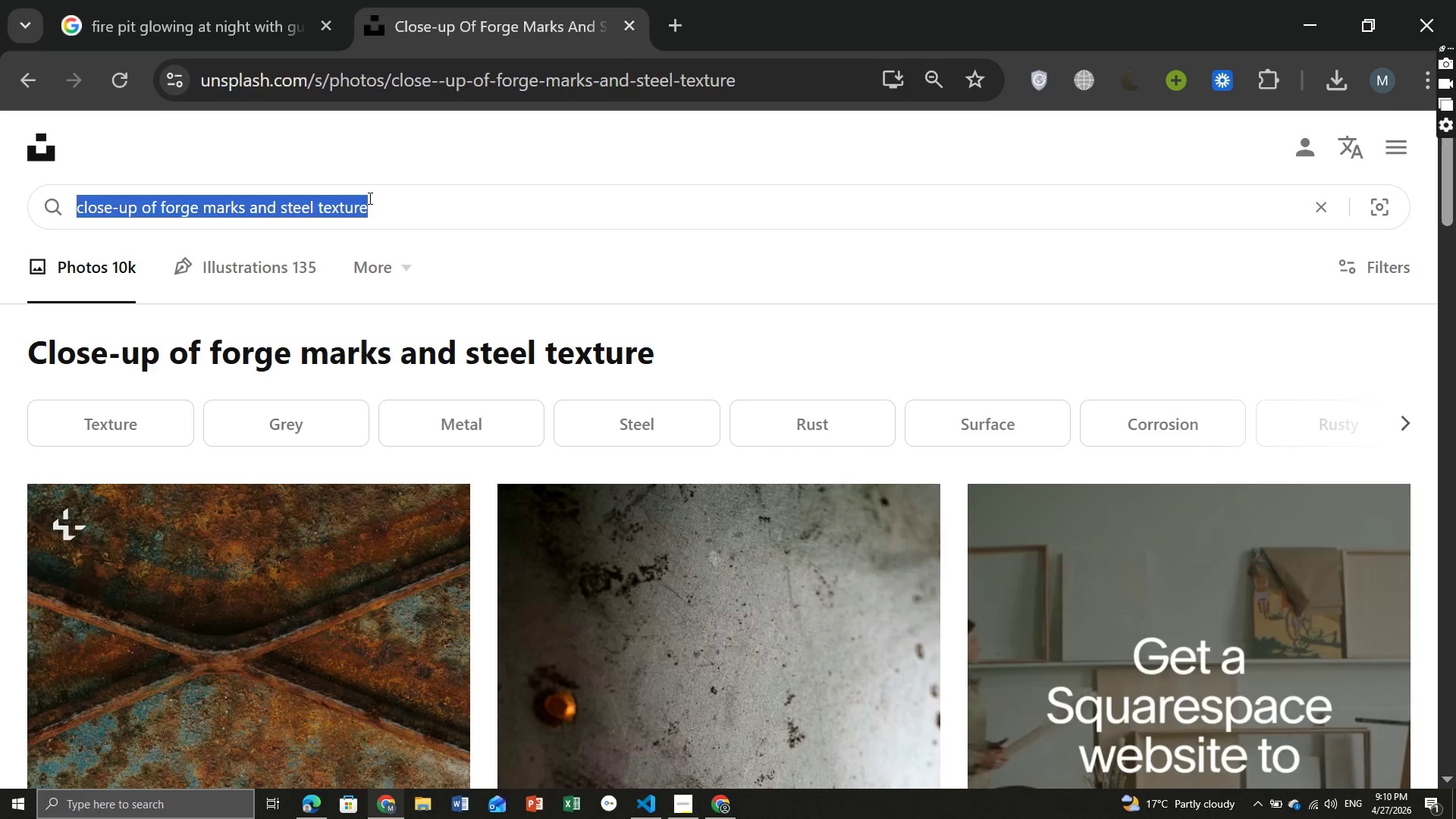 
key(Control+C)
 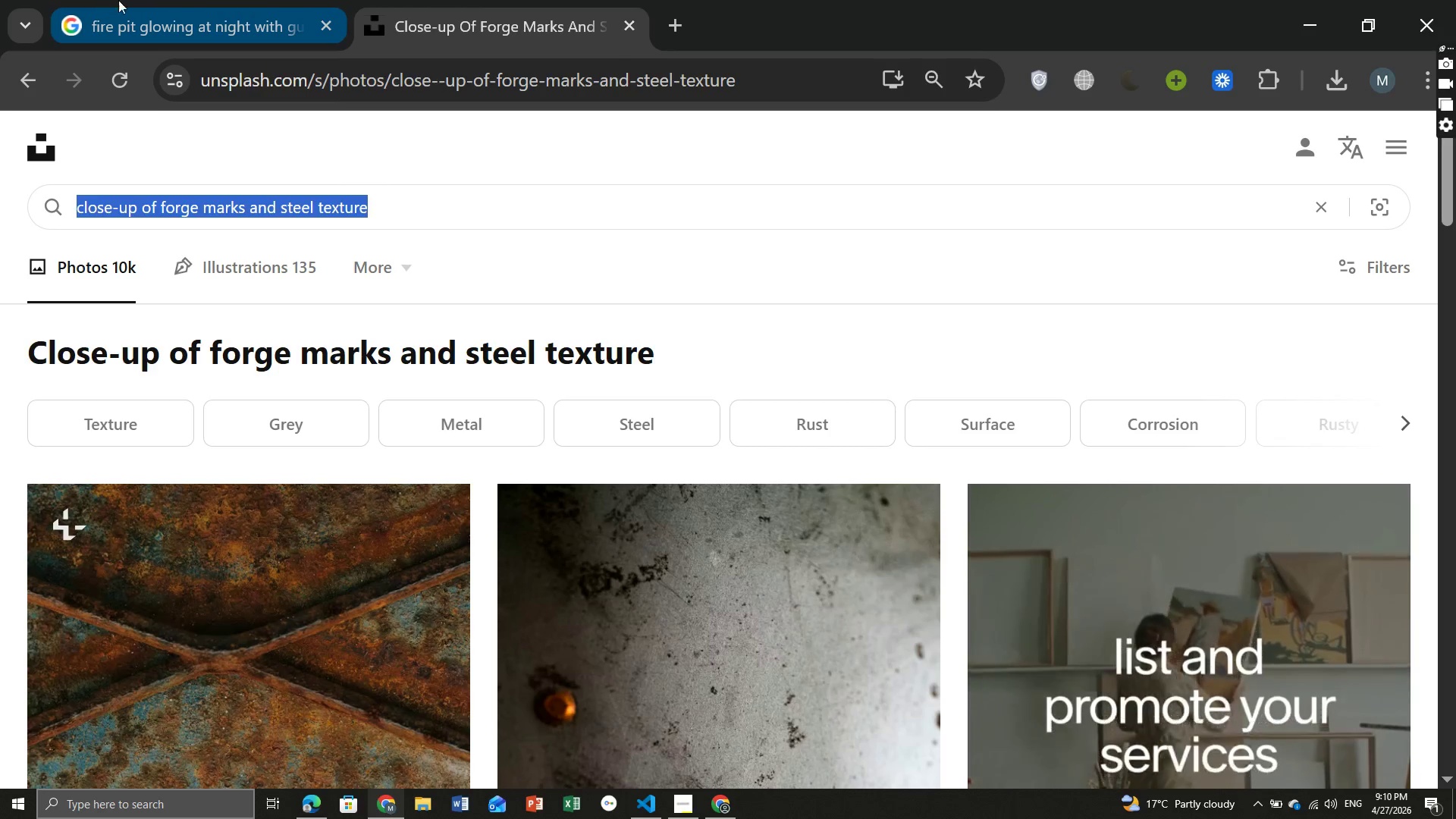 
left_click([158, 5])
 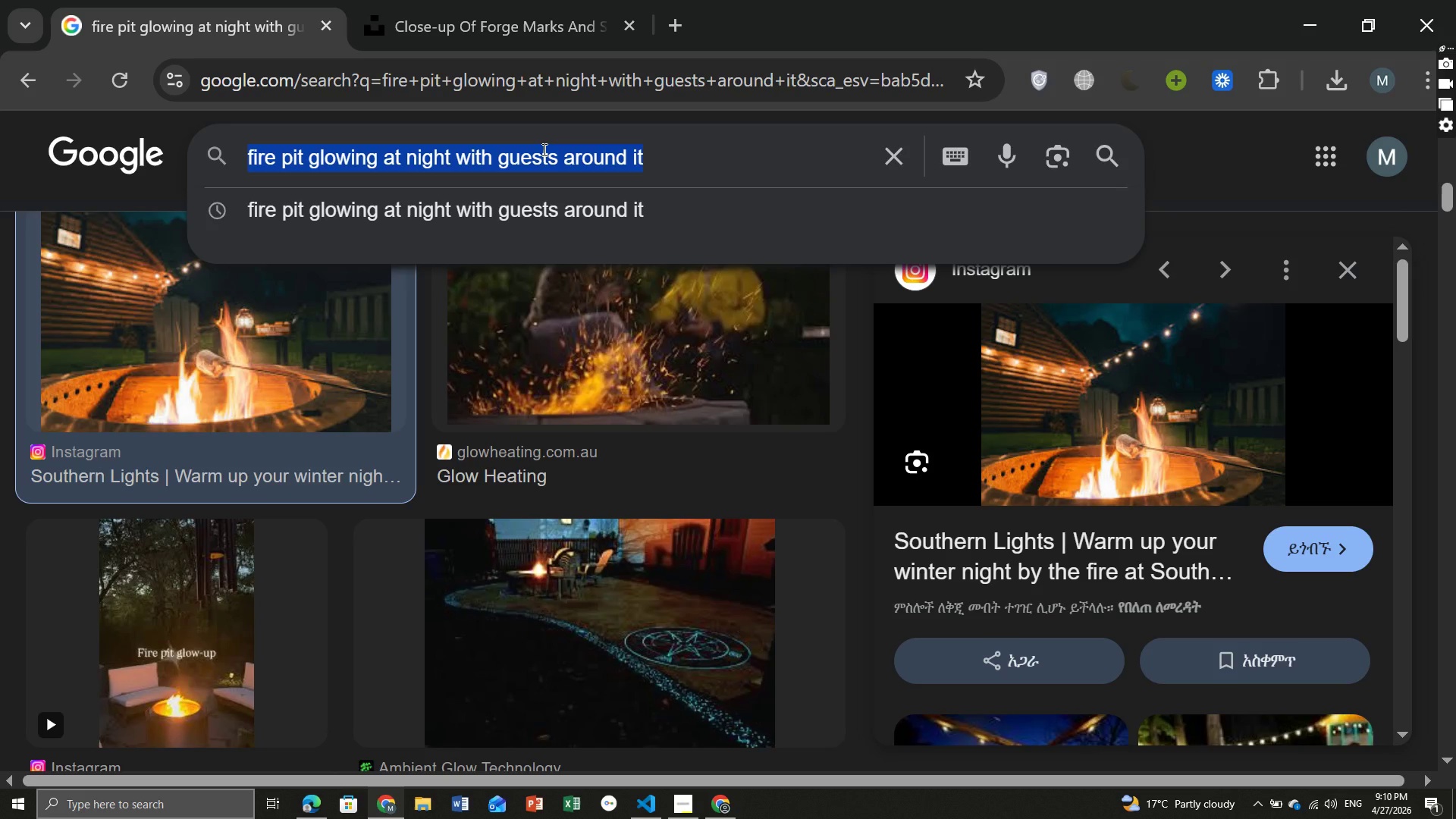 
key(Control+ControlLeft)
 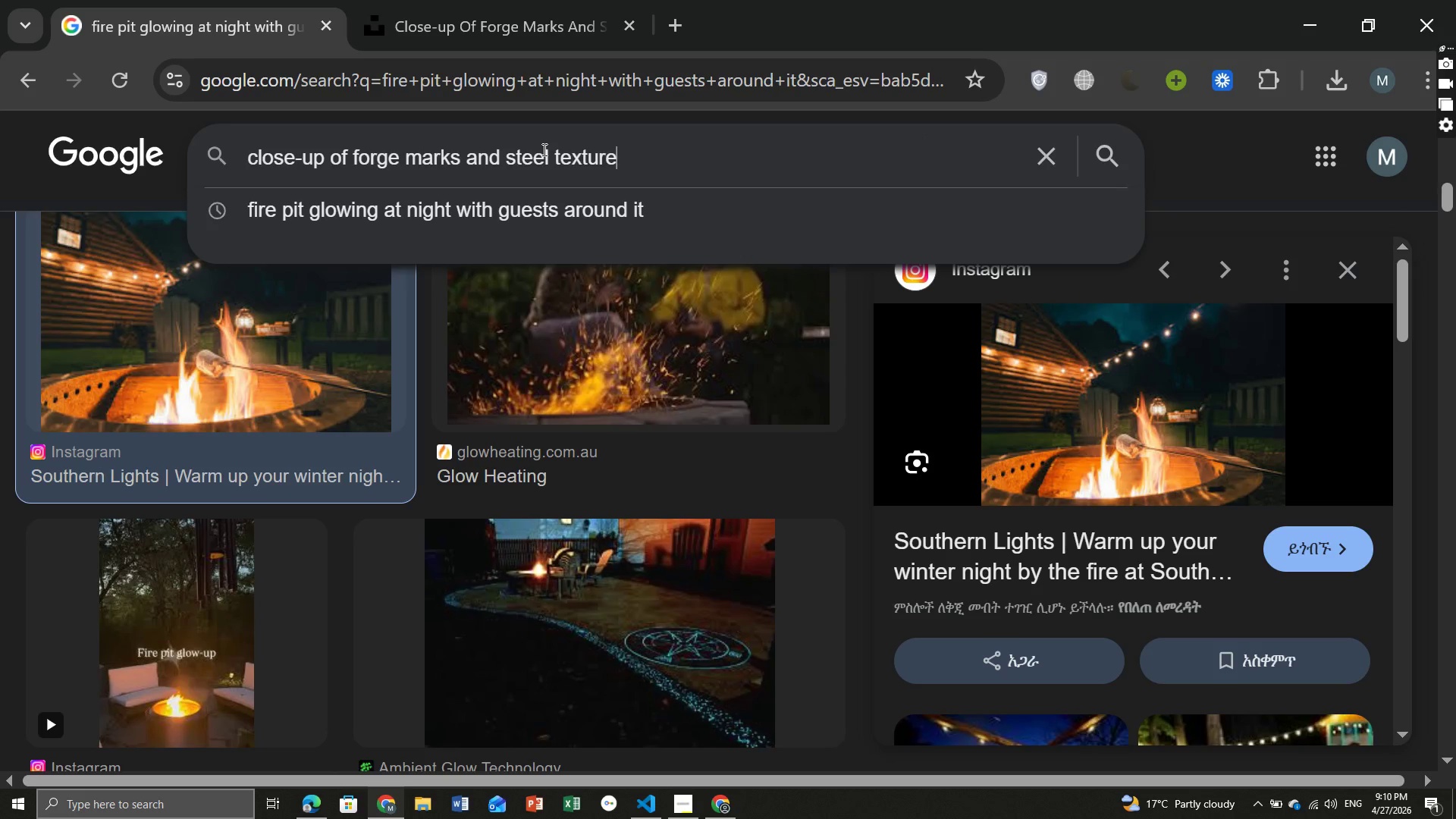 
key(Control+V)
 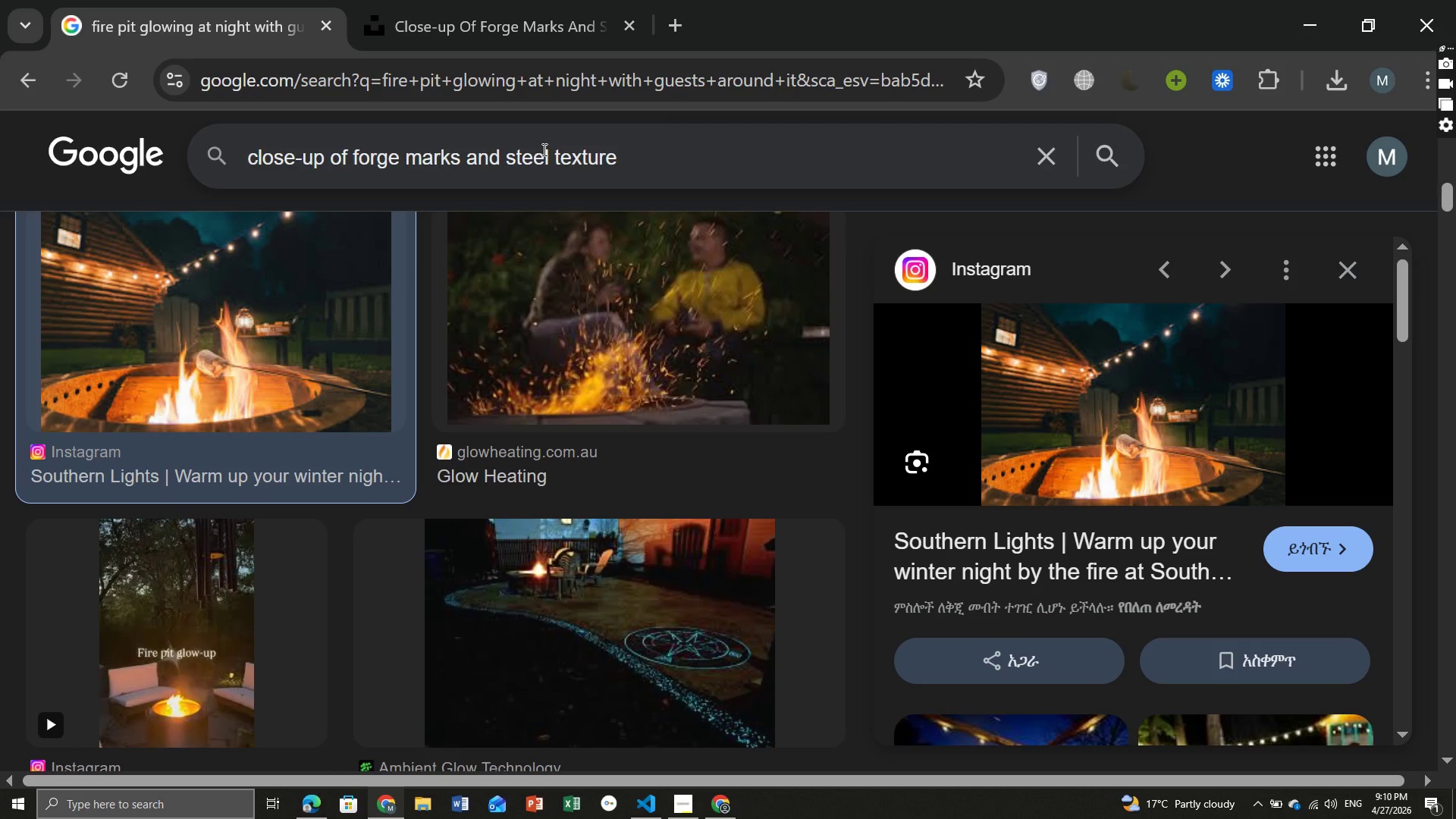 
key(Enter)
 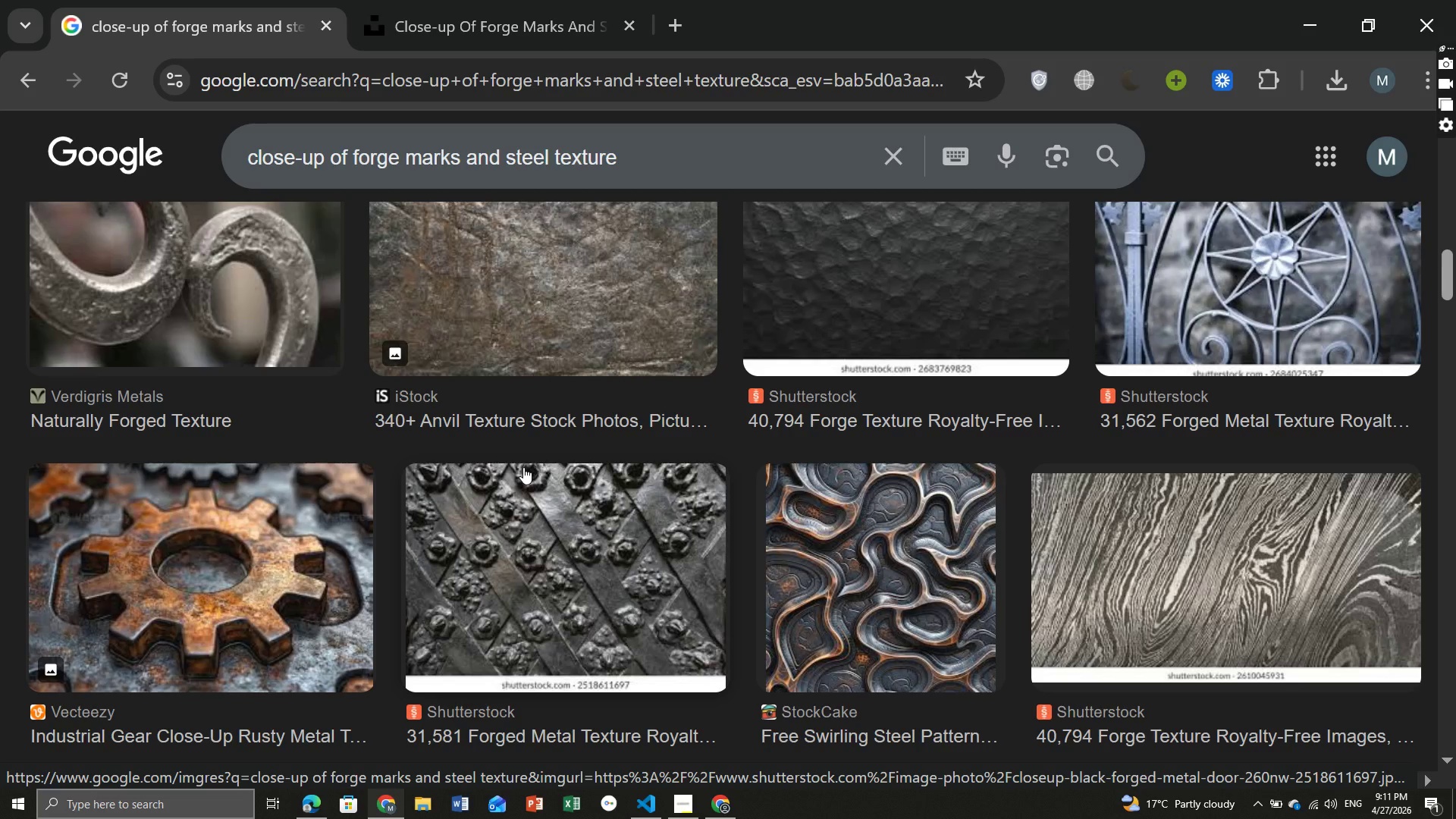 
wait(31.19)
 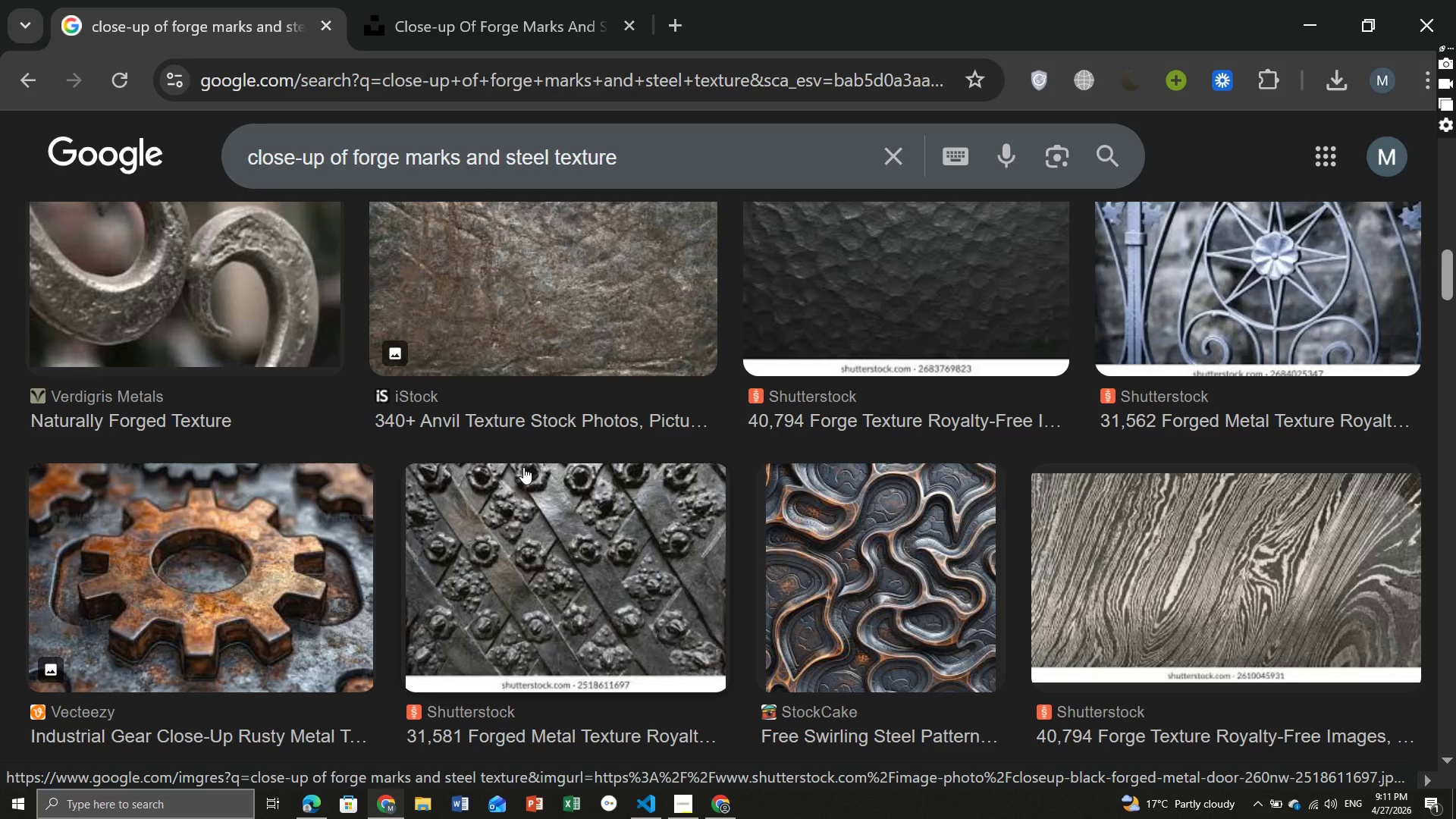 
left_click([532, 22])
 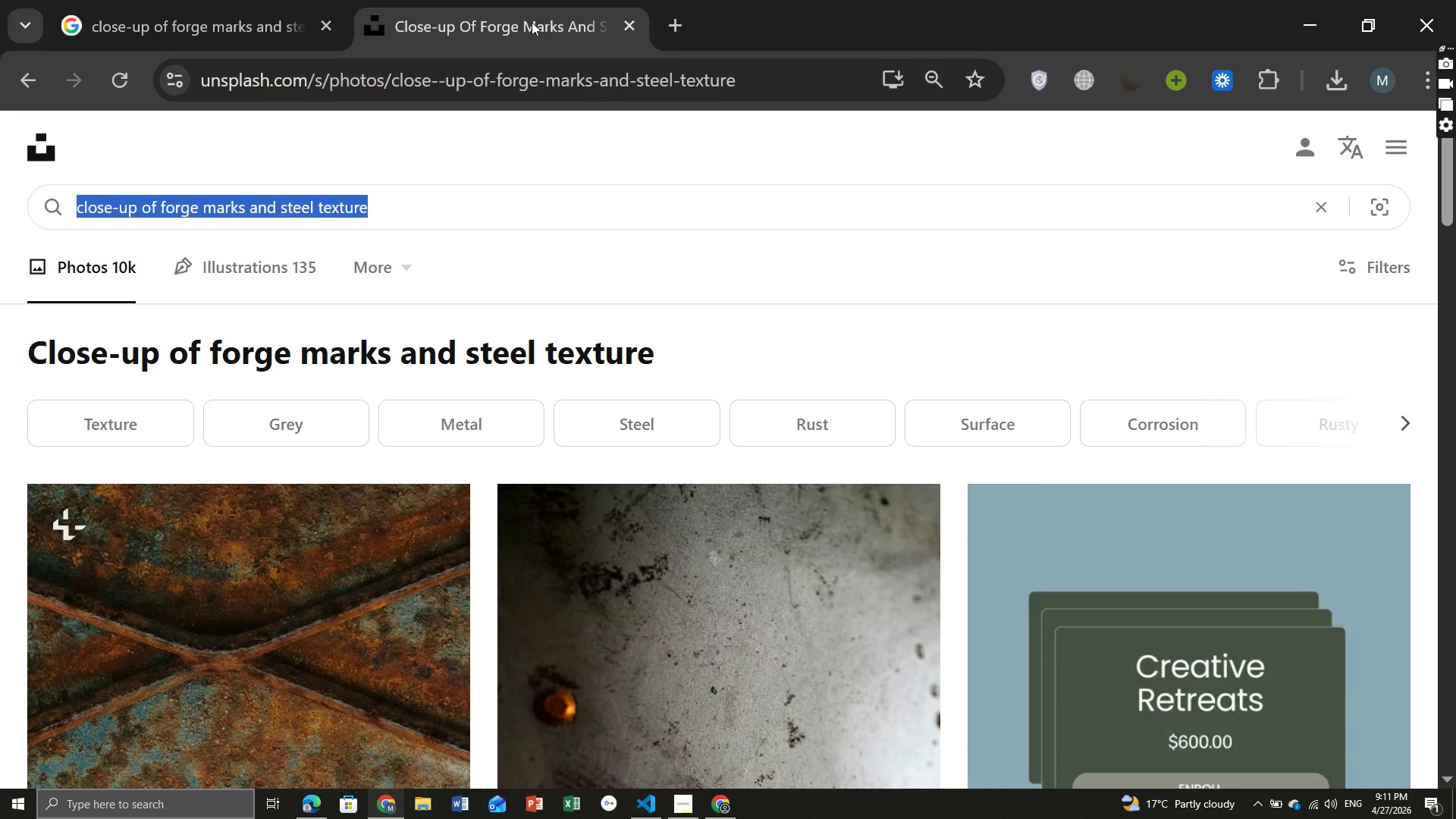 
mouse_move([582, 441])
 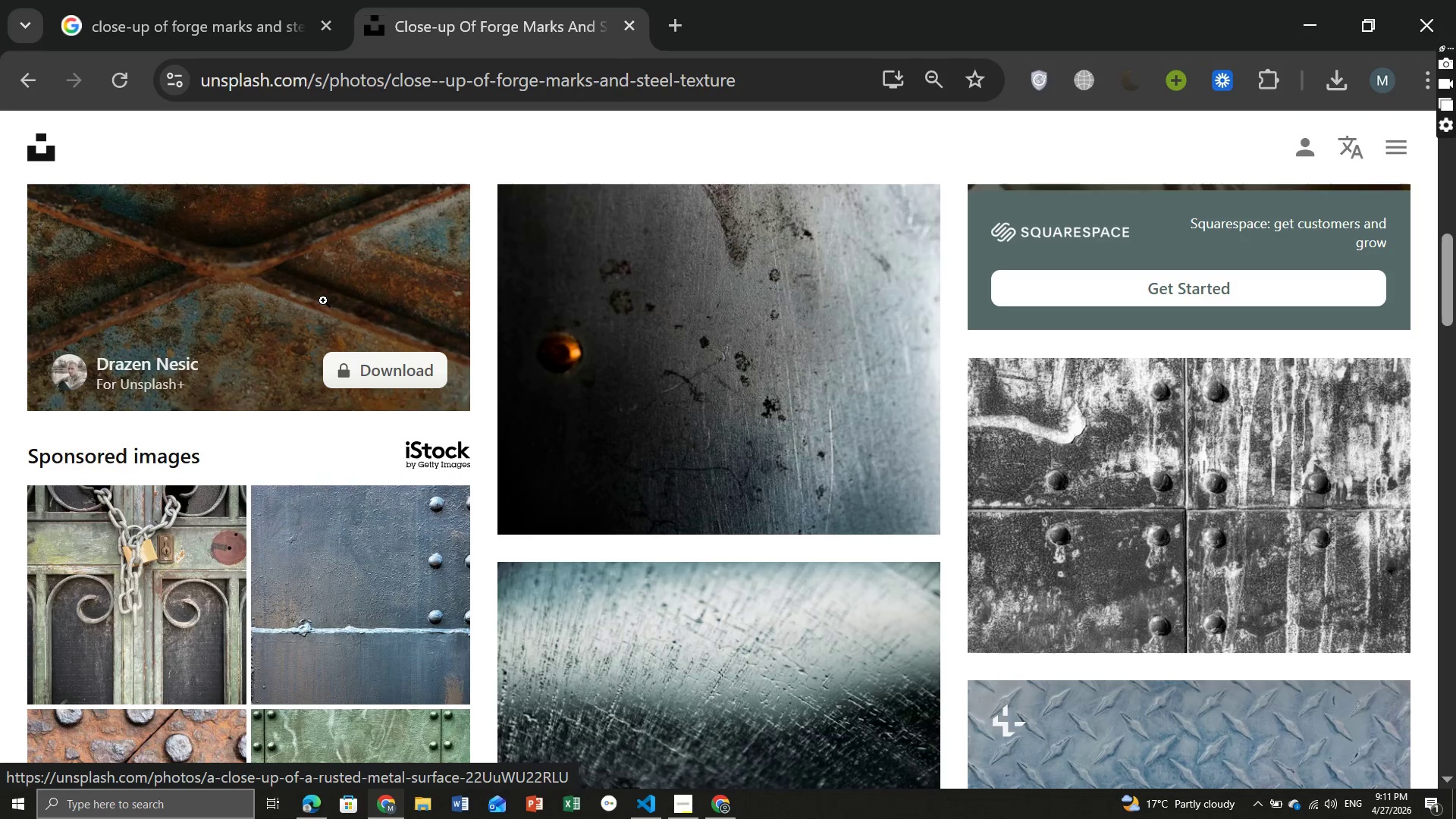 
left_click([323, 300])
 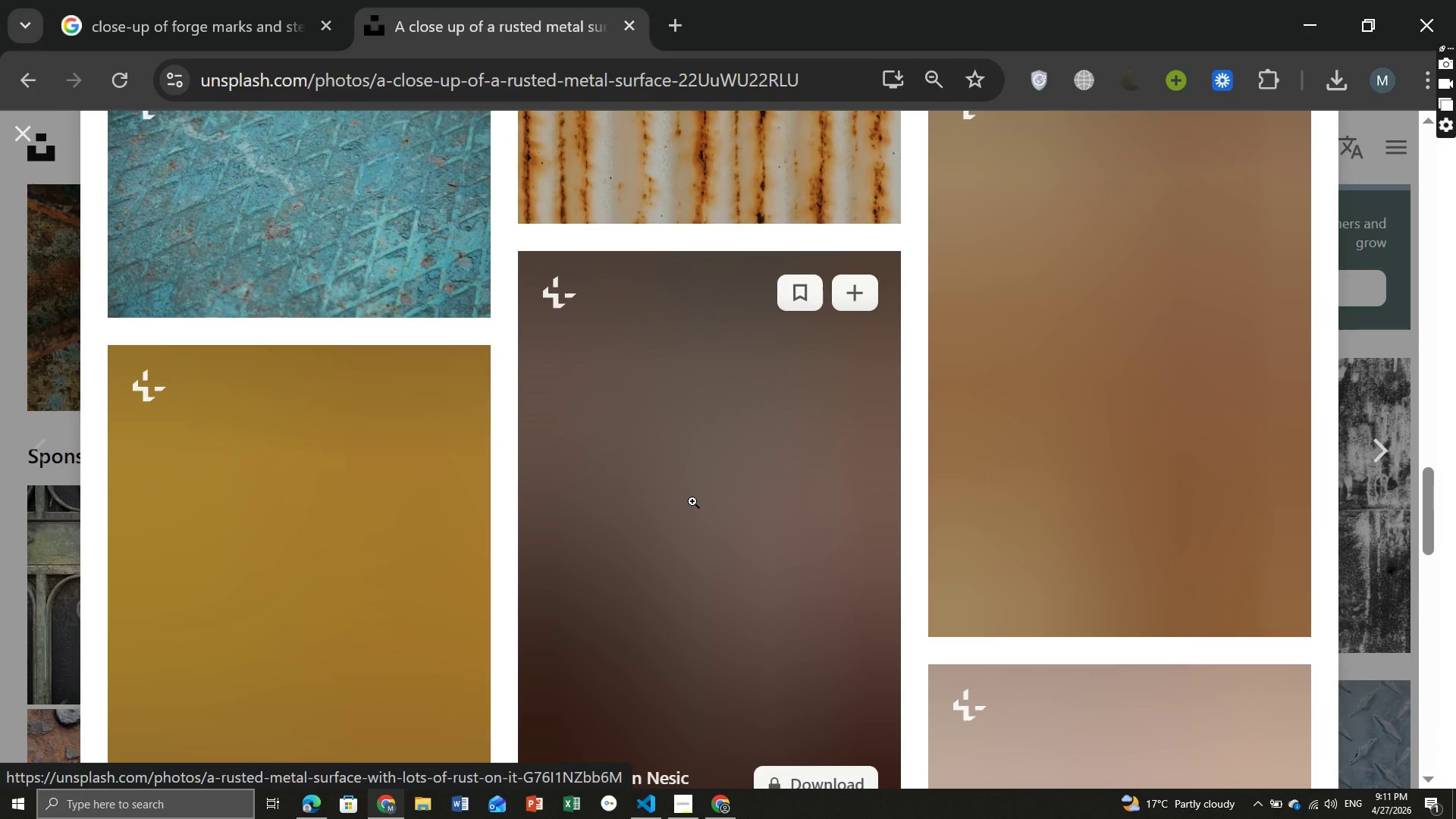 
wait(16.19)
 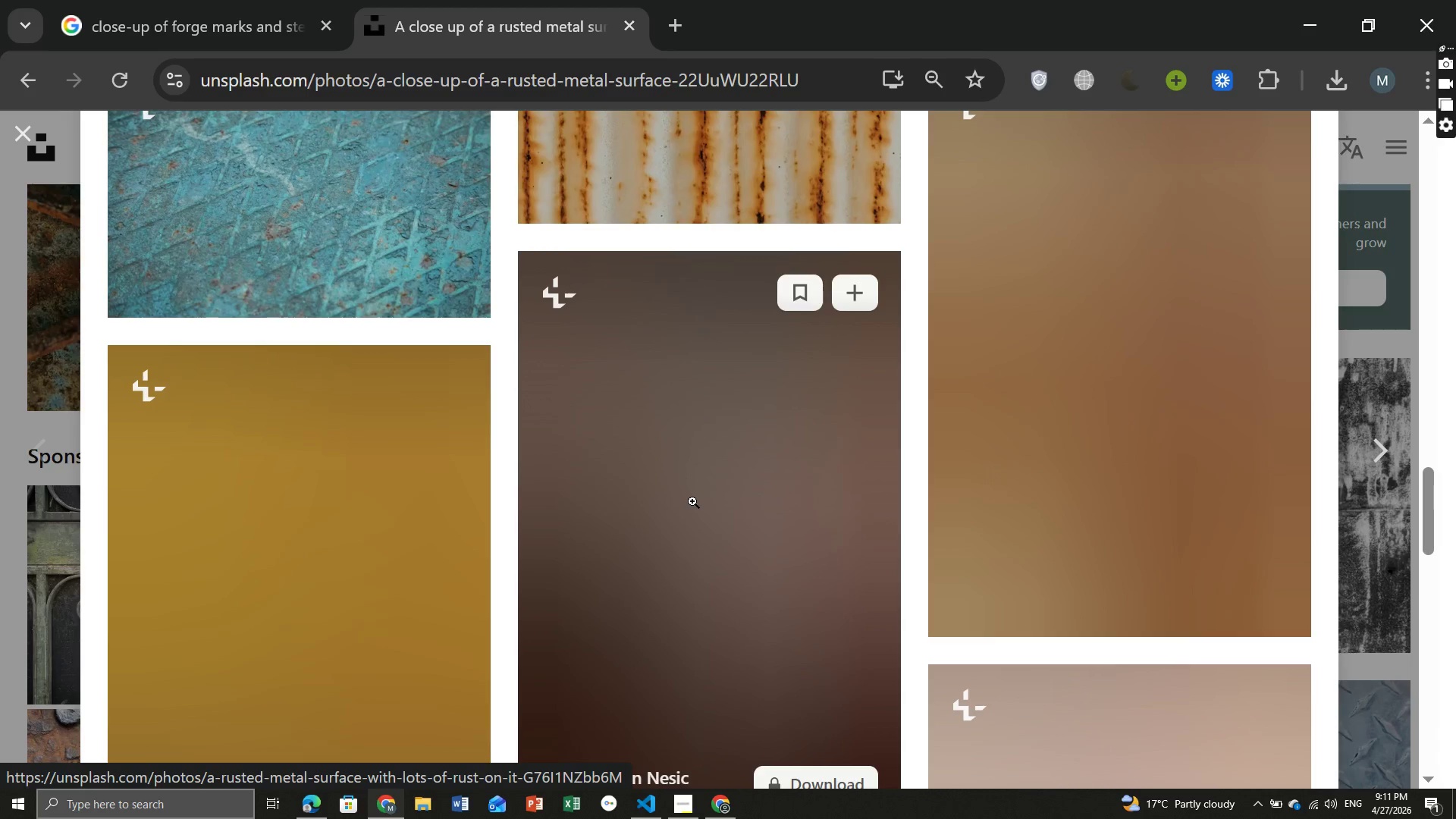 
left_click([30, 127])
 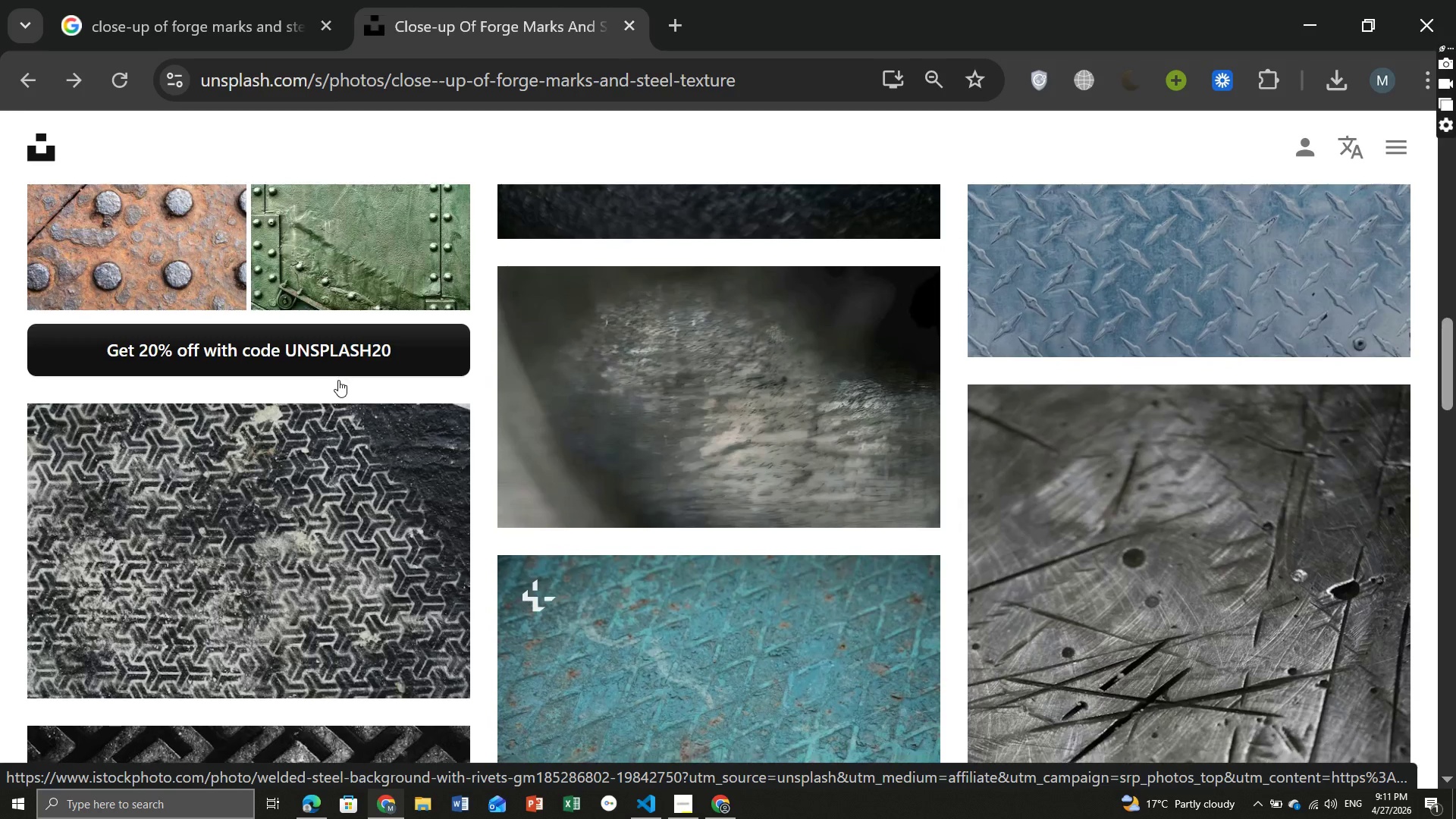 
wait(9.95)
 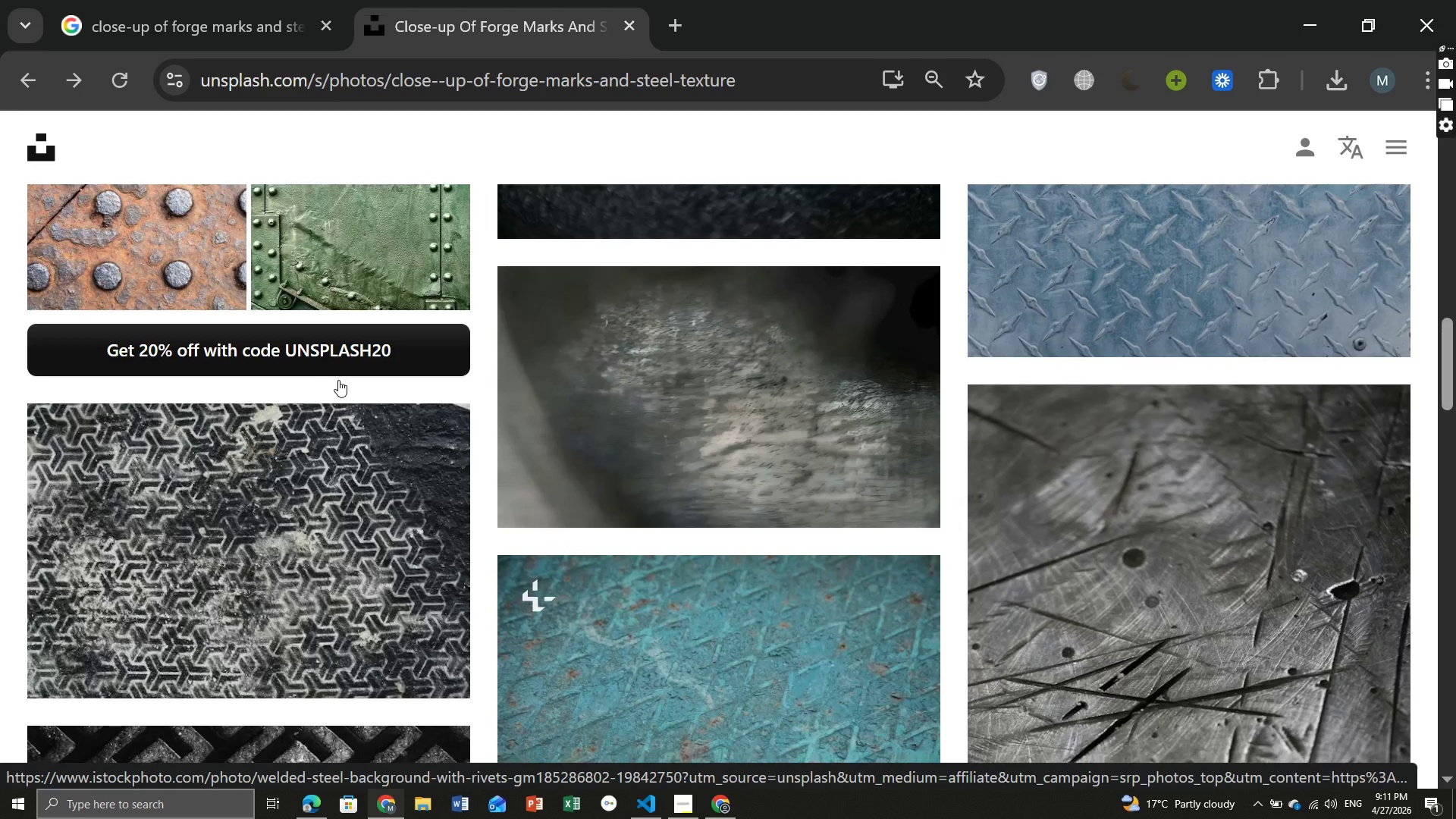 
left_click([190, 14])
 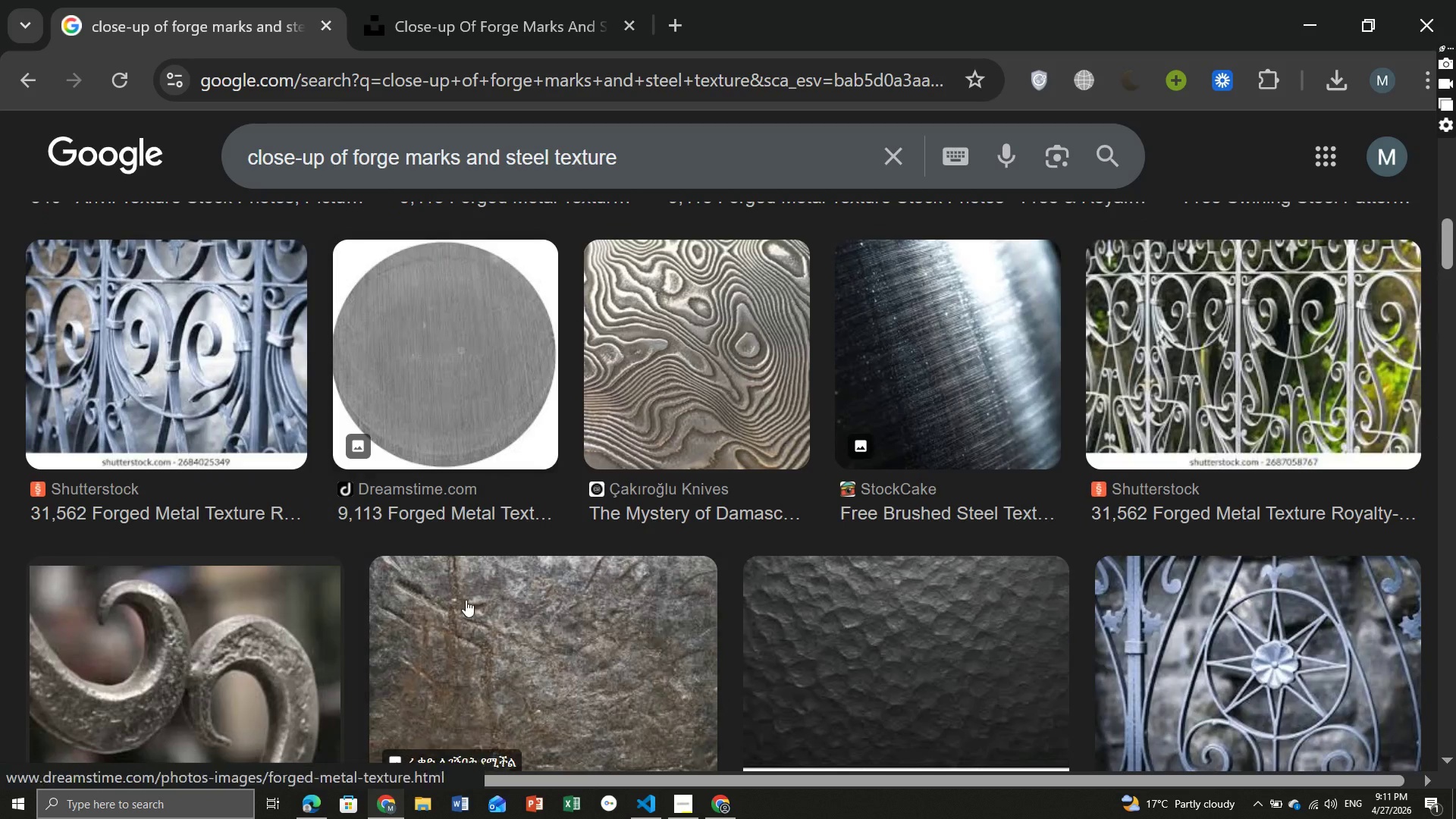 
left_click([570, 633])
 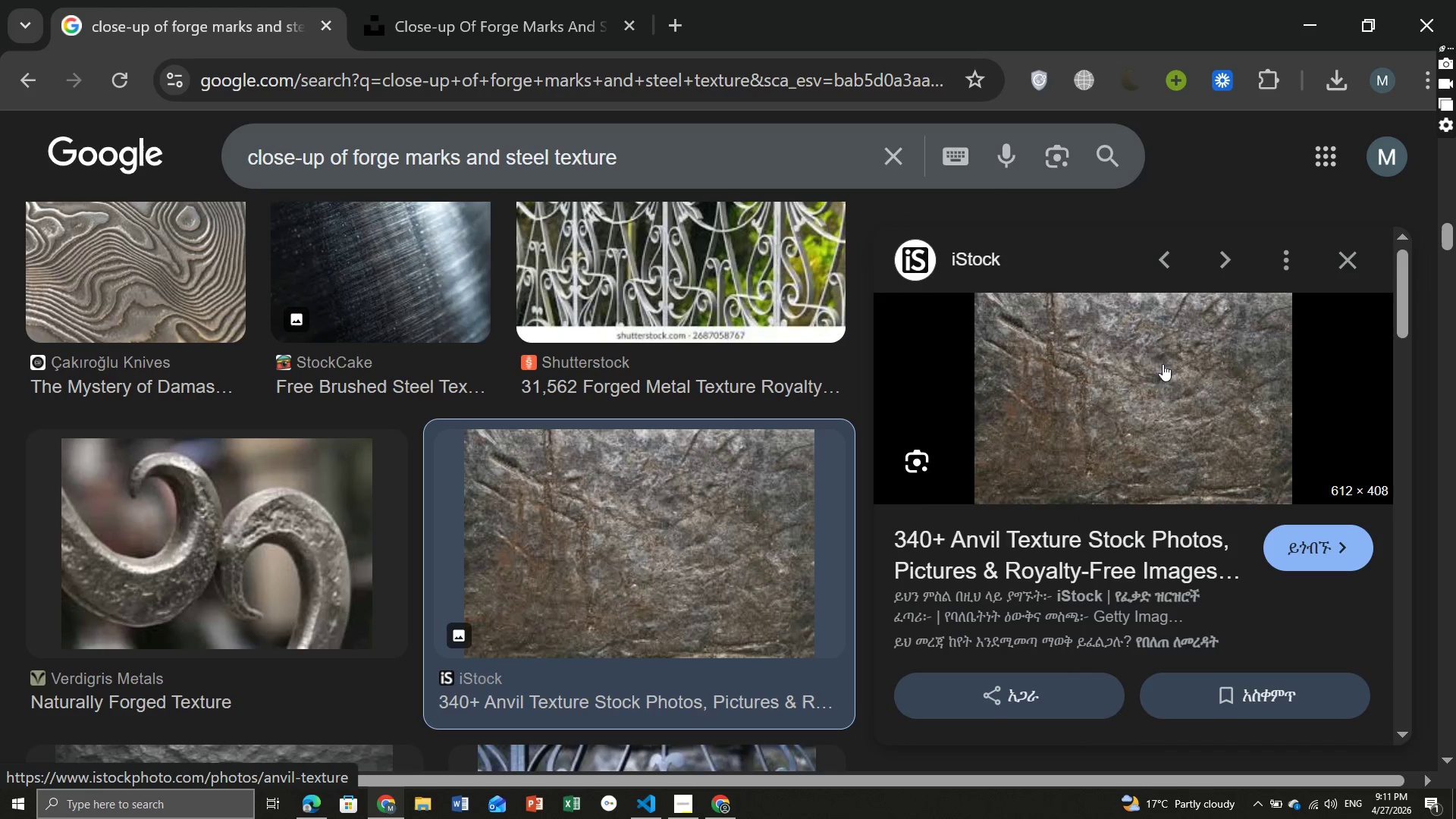 
right_click([1163, 364])
 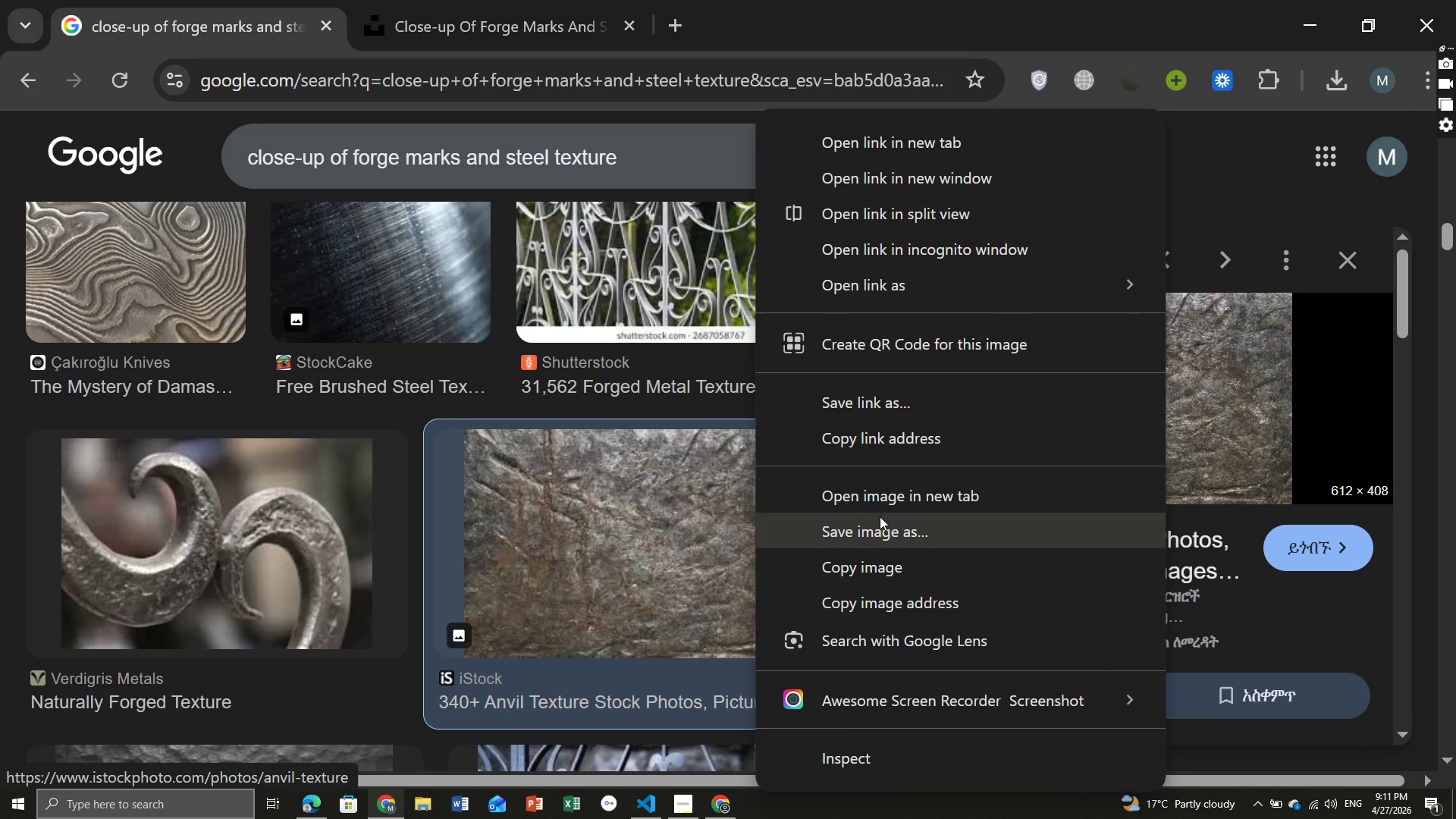 
left_click([880, 516])
 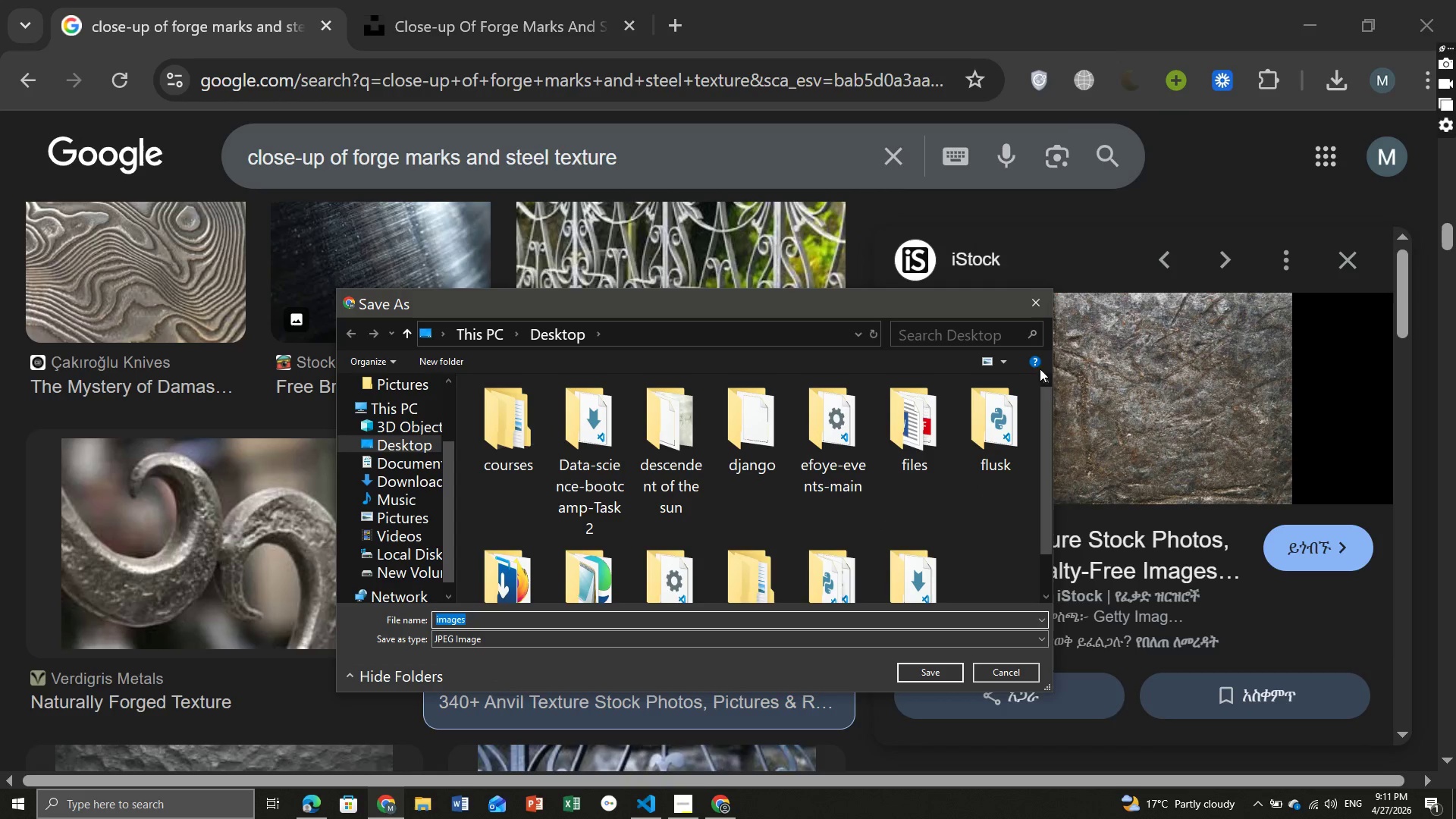 
left_click([1041, 308])
 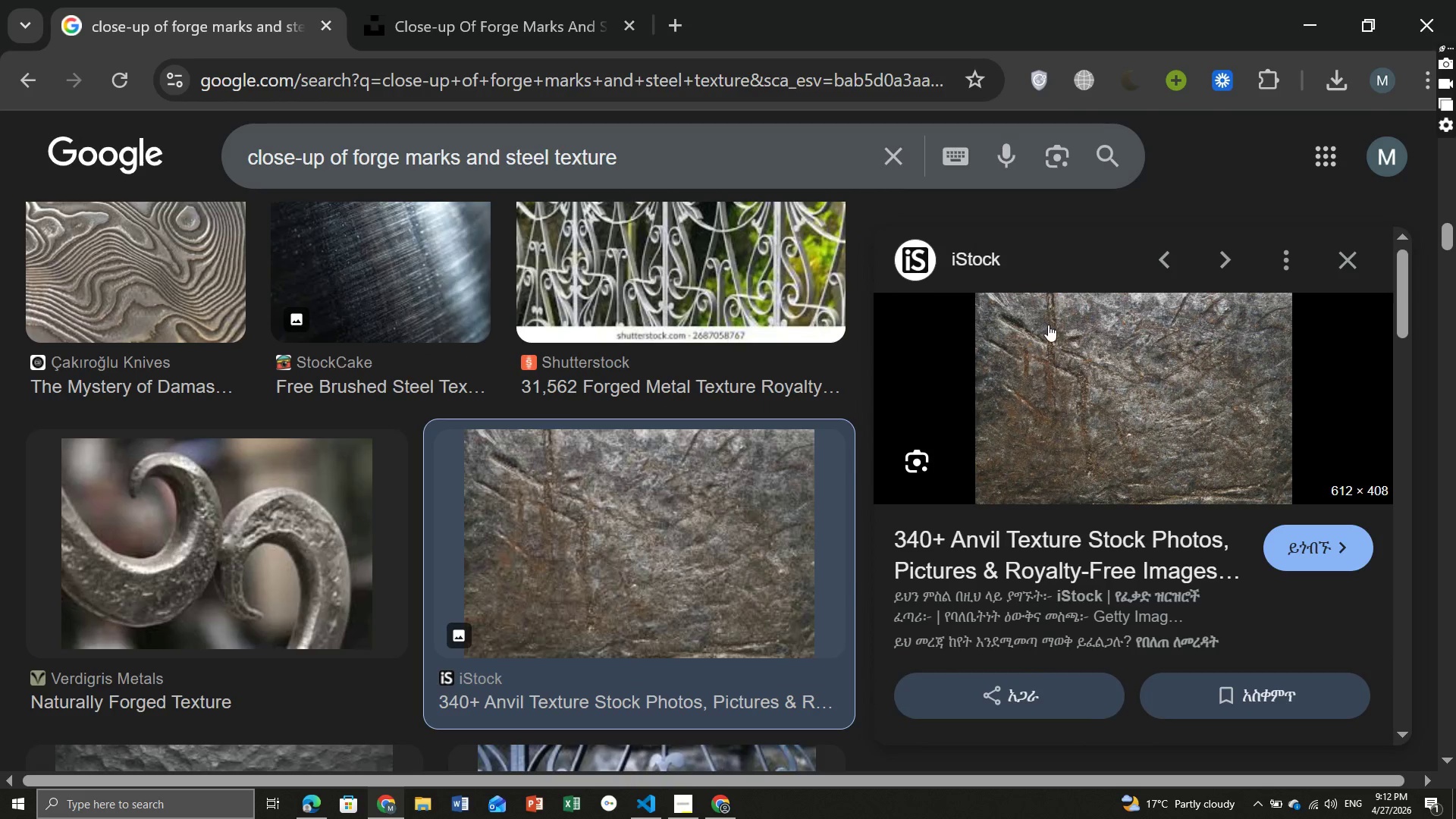 
mouse_move([1059, 404])
 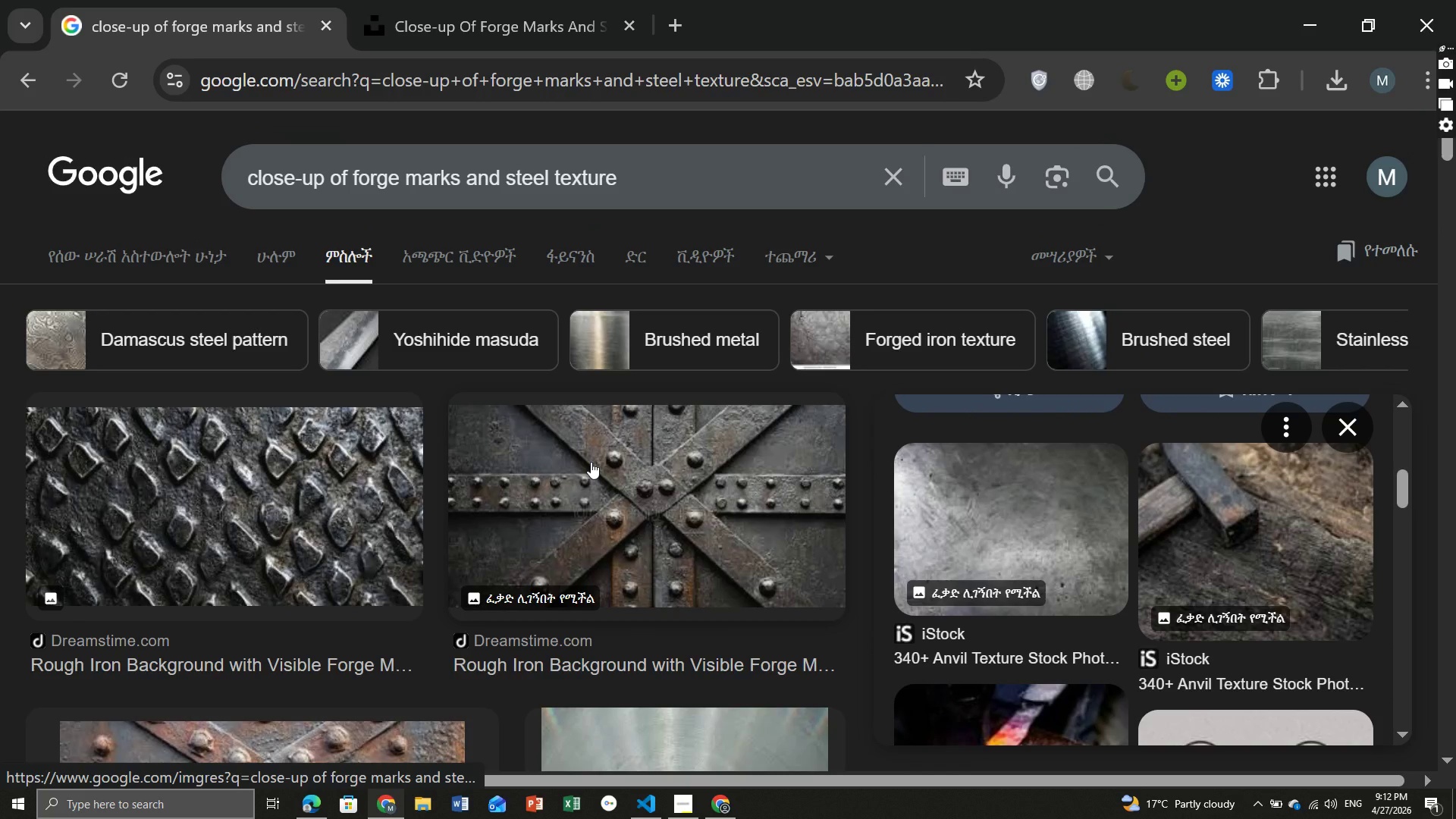 
wait(5.78)
 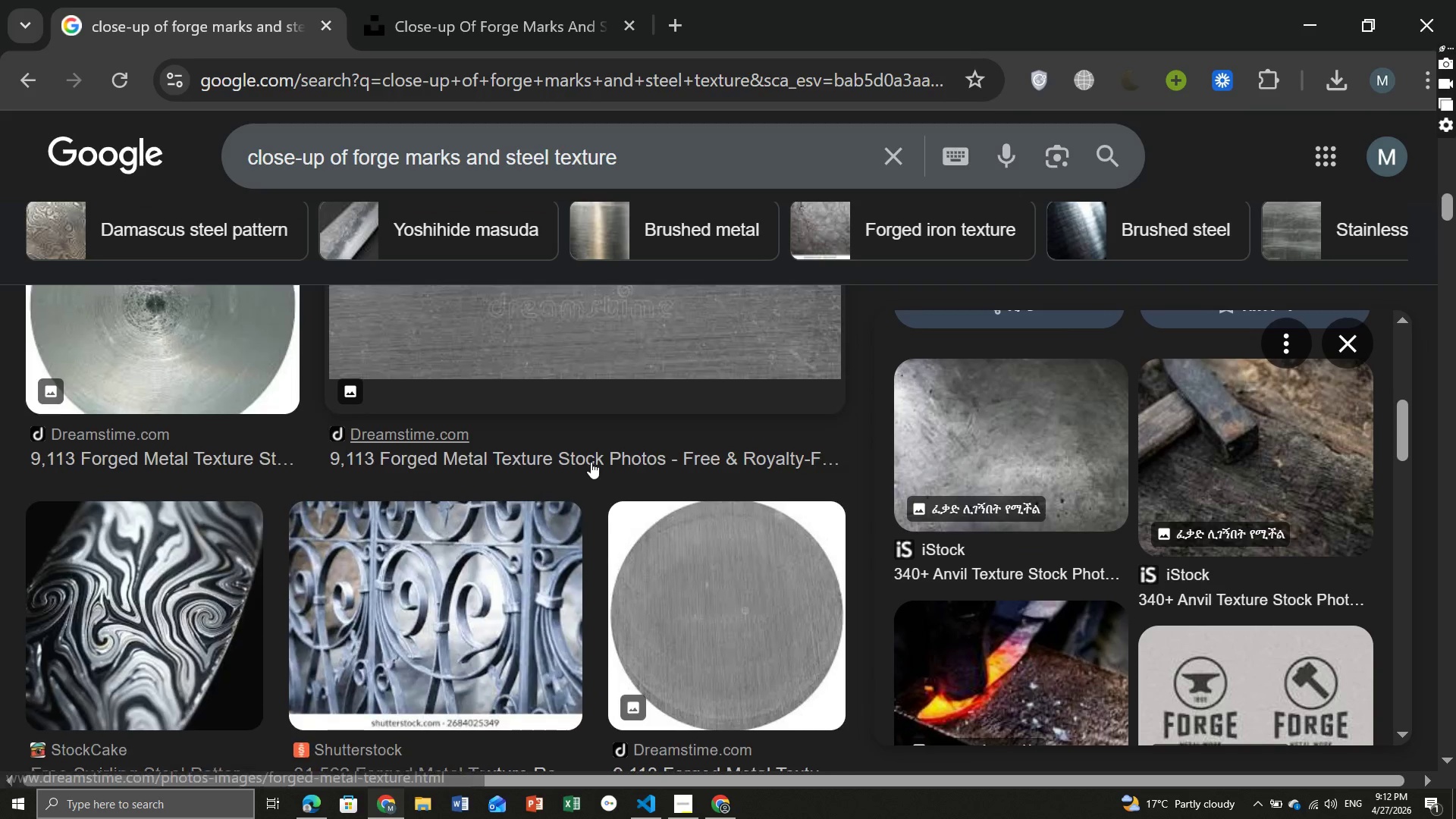 
left_click([533, 0])
 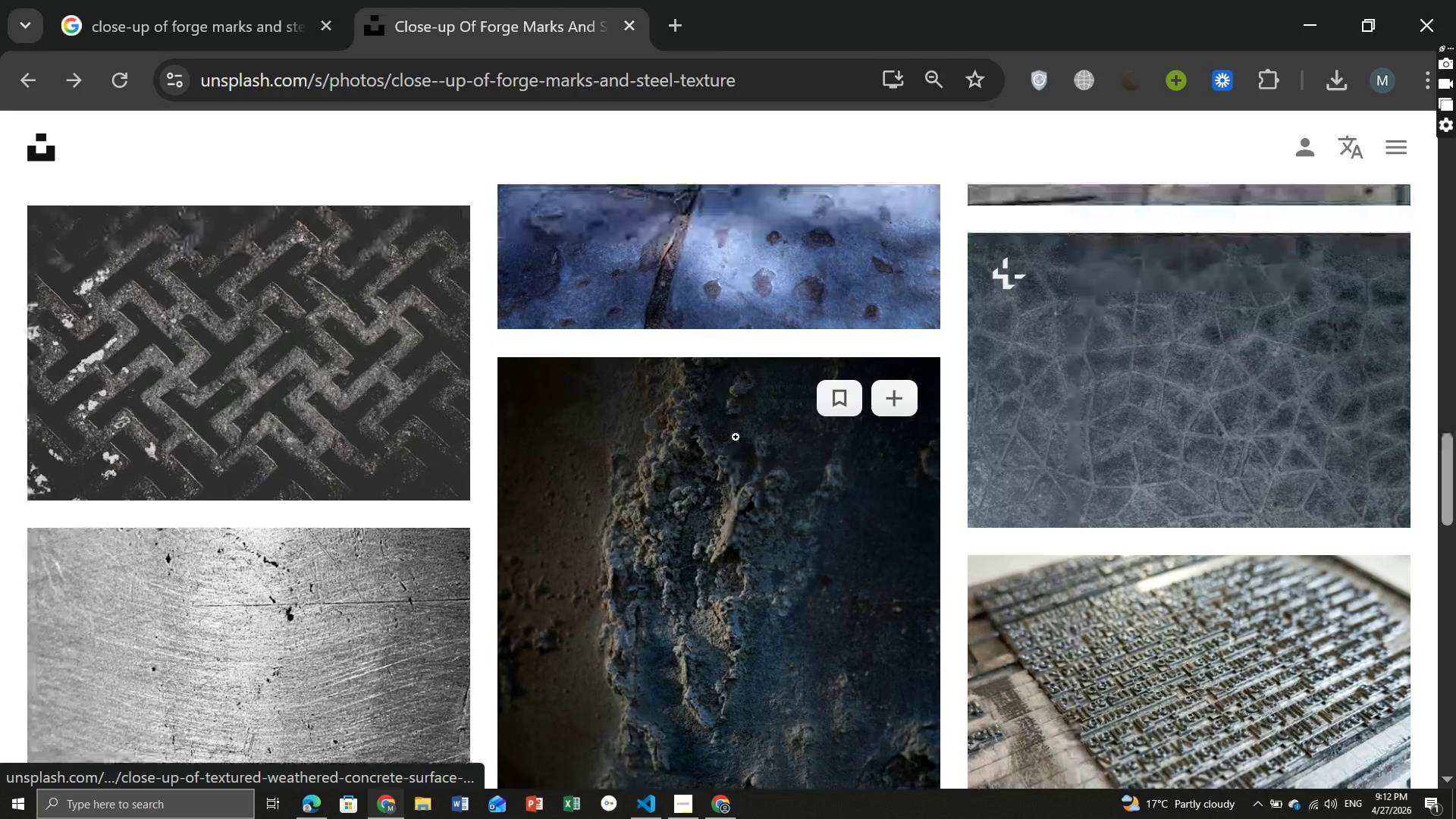 